 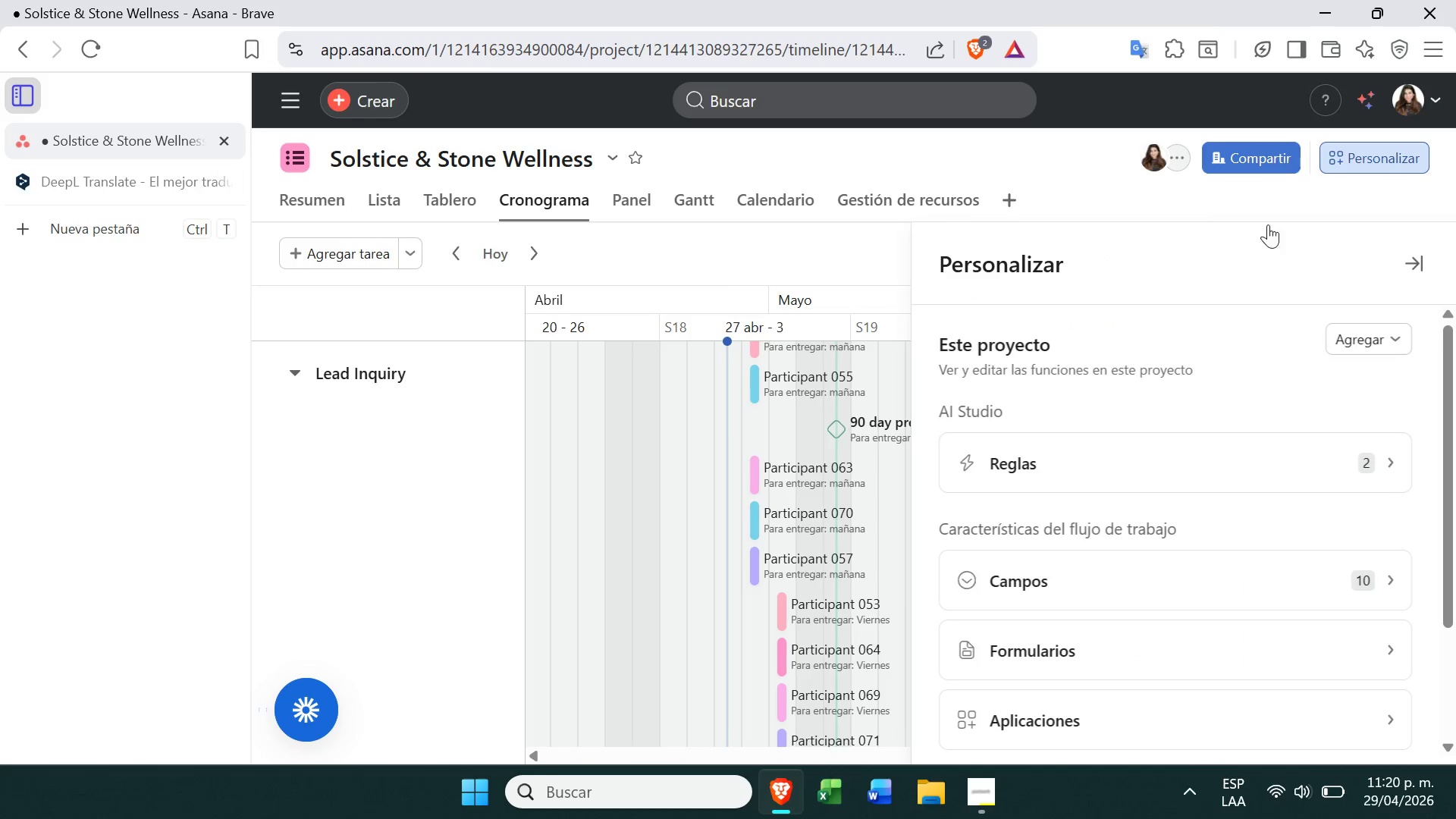 
left_click([1101, 616])
 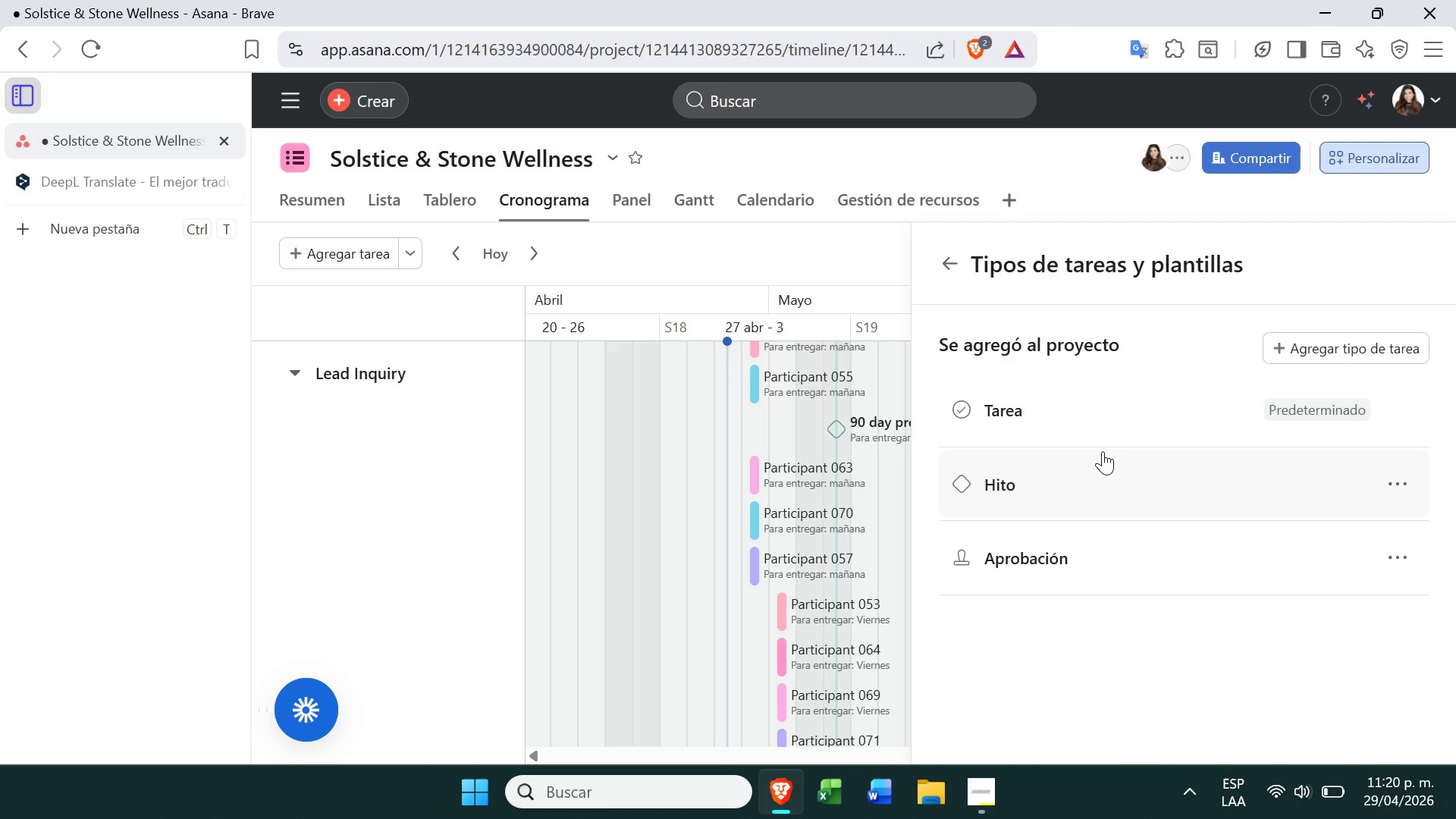 
left_click([1113, 419])
 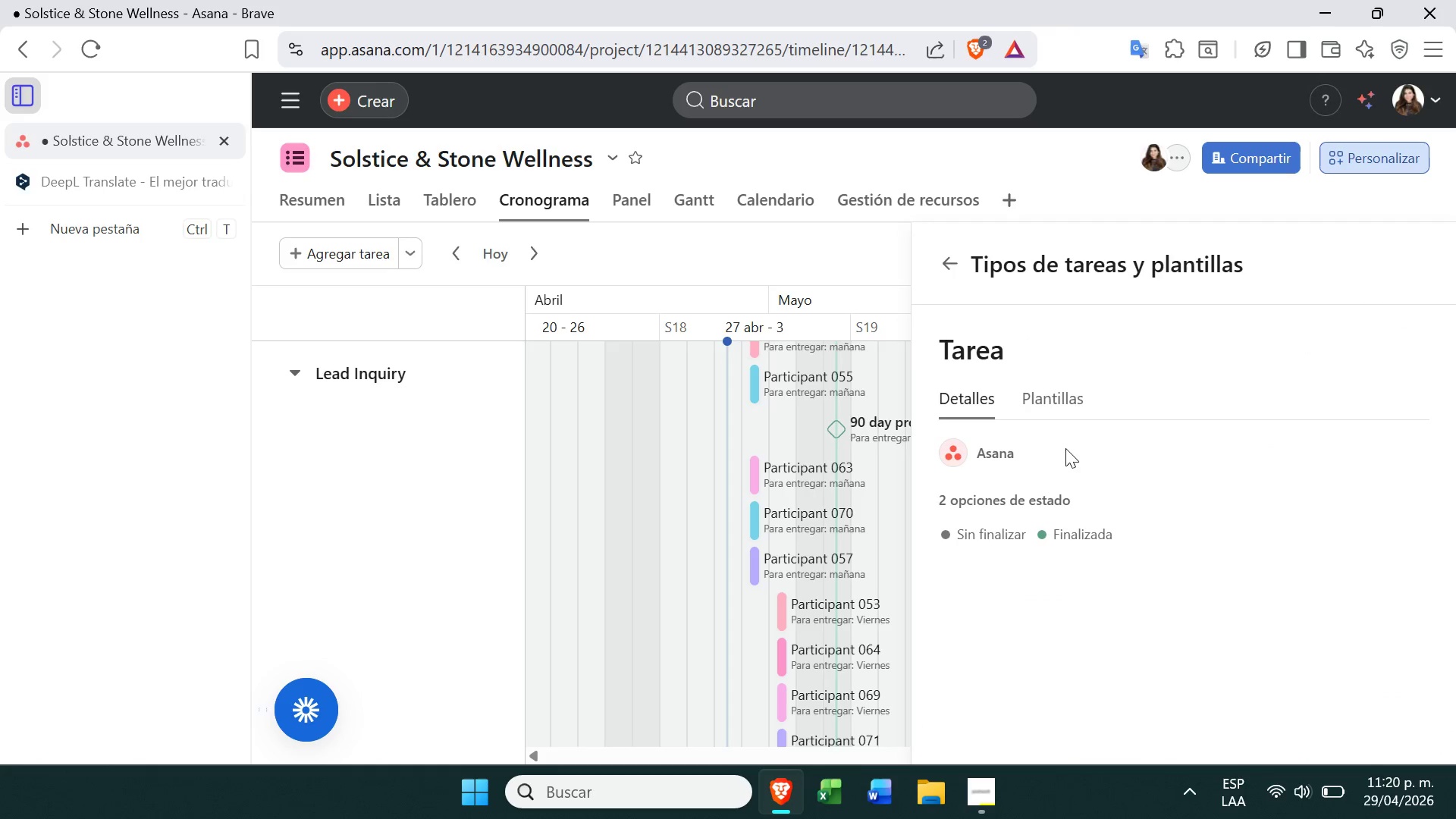 
left_click([1053, 400])
 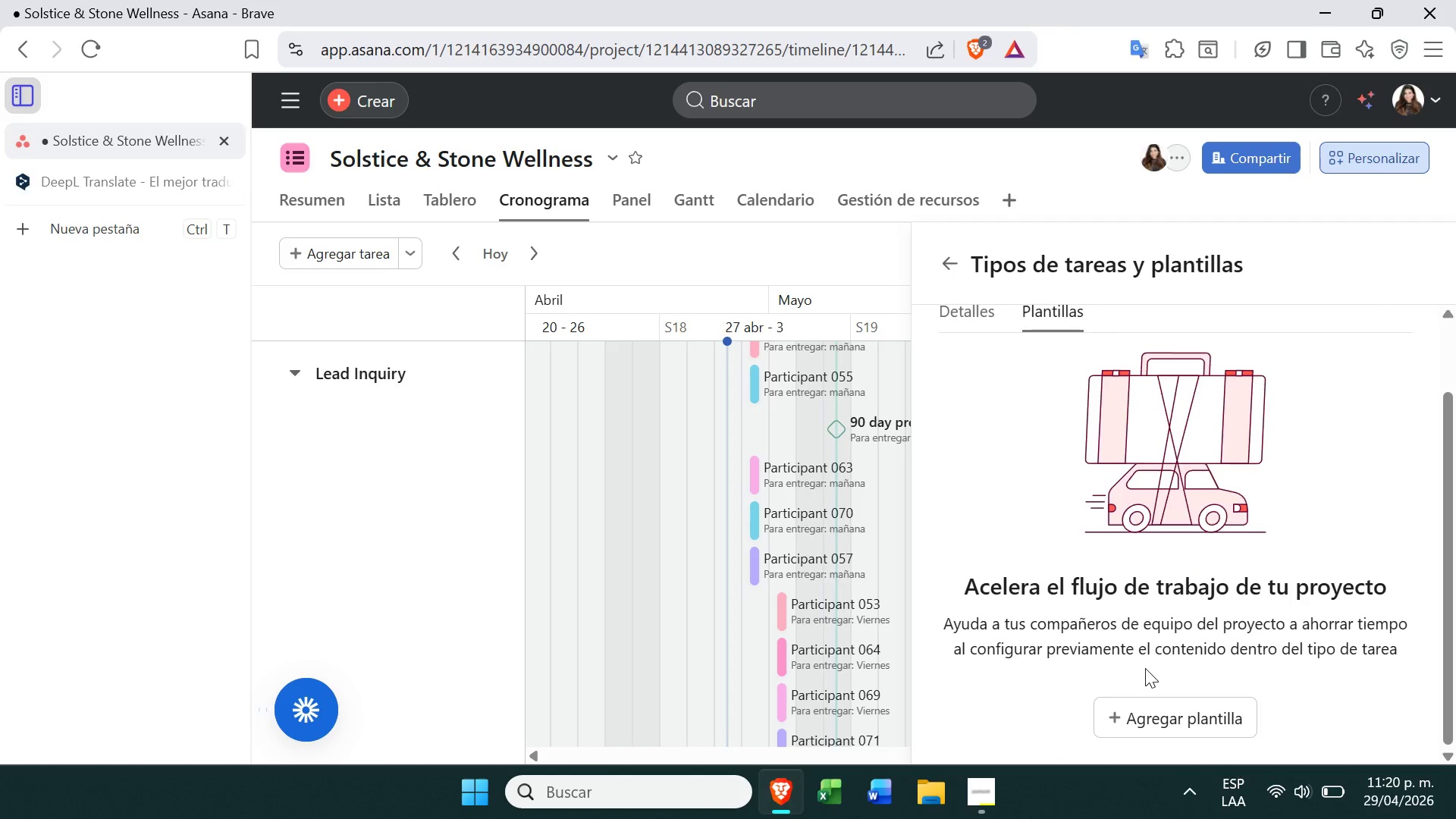 
left_click([1134, 709])
 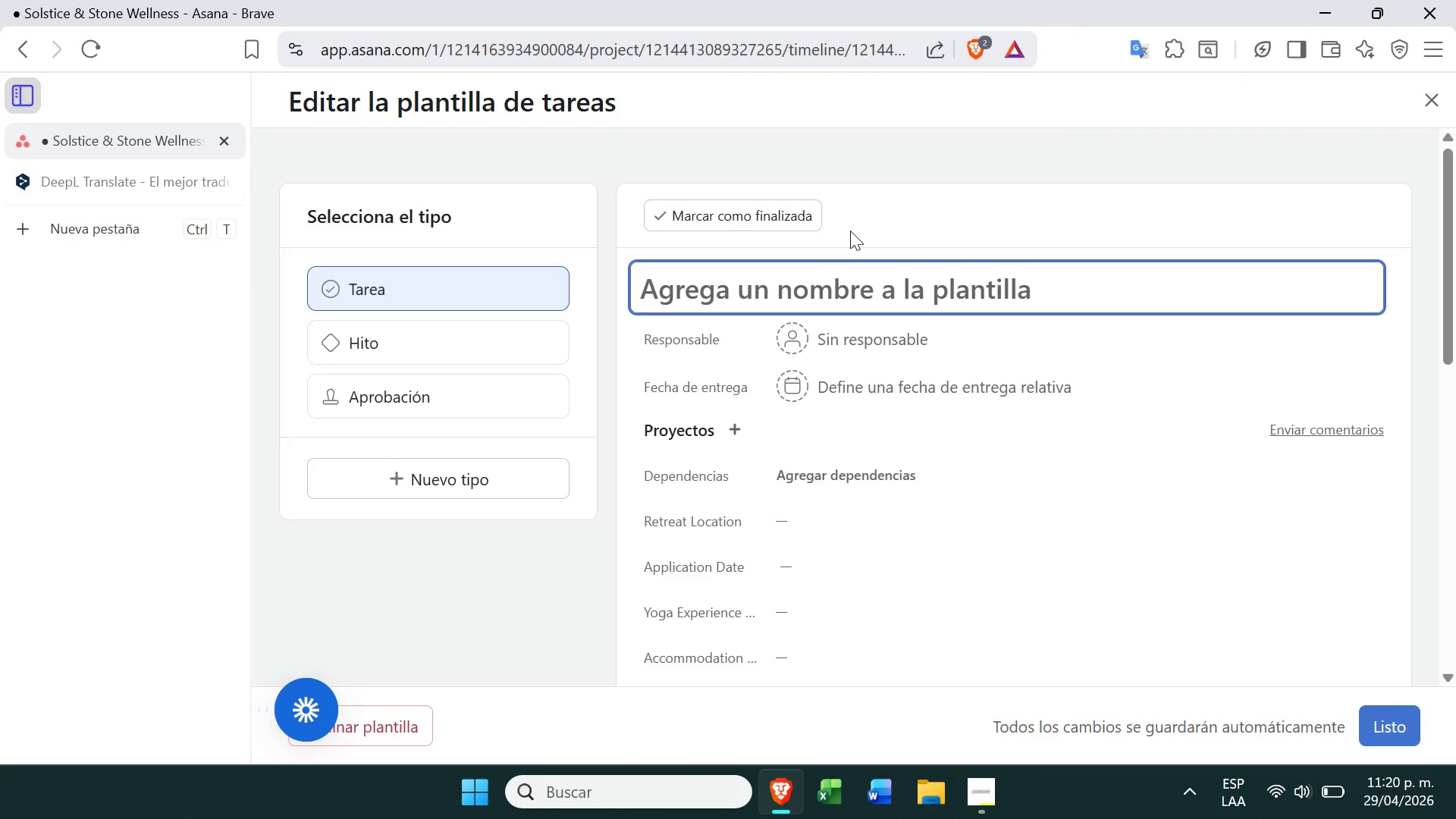 
key(Control+ControlLeft)
 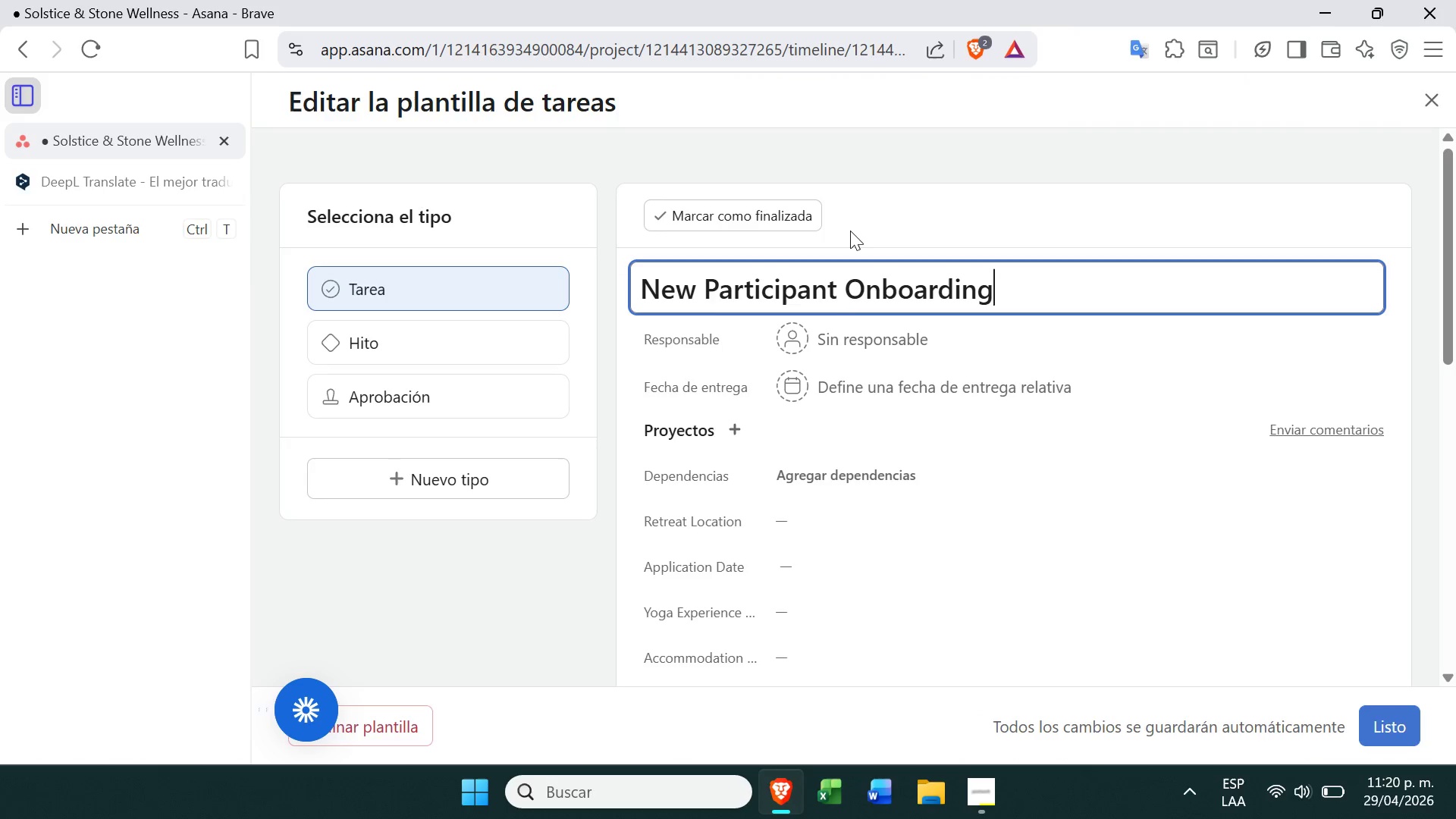 
key(Control+V)
 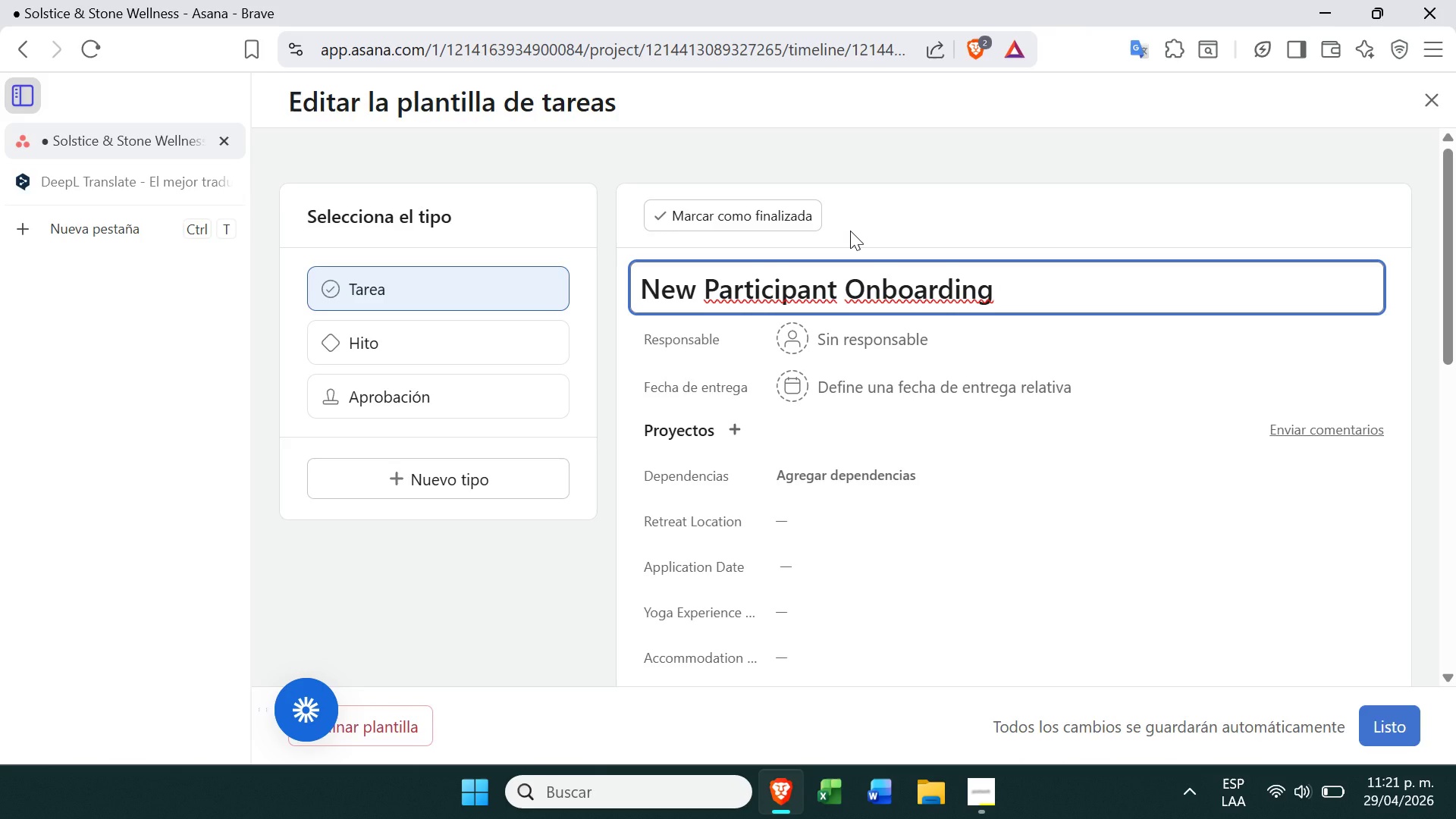 
wait(55.34)
 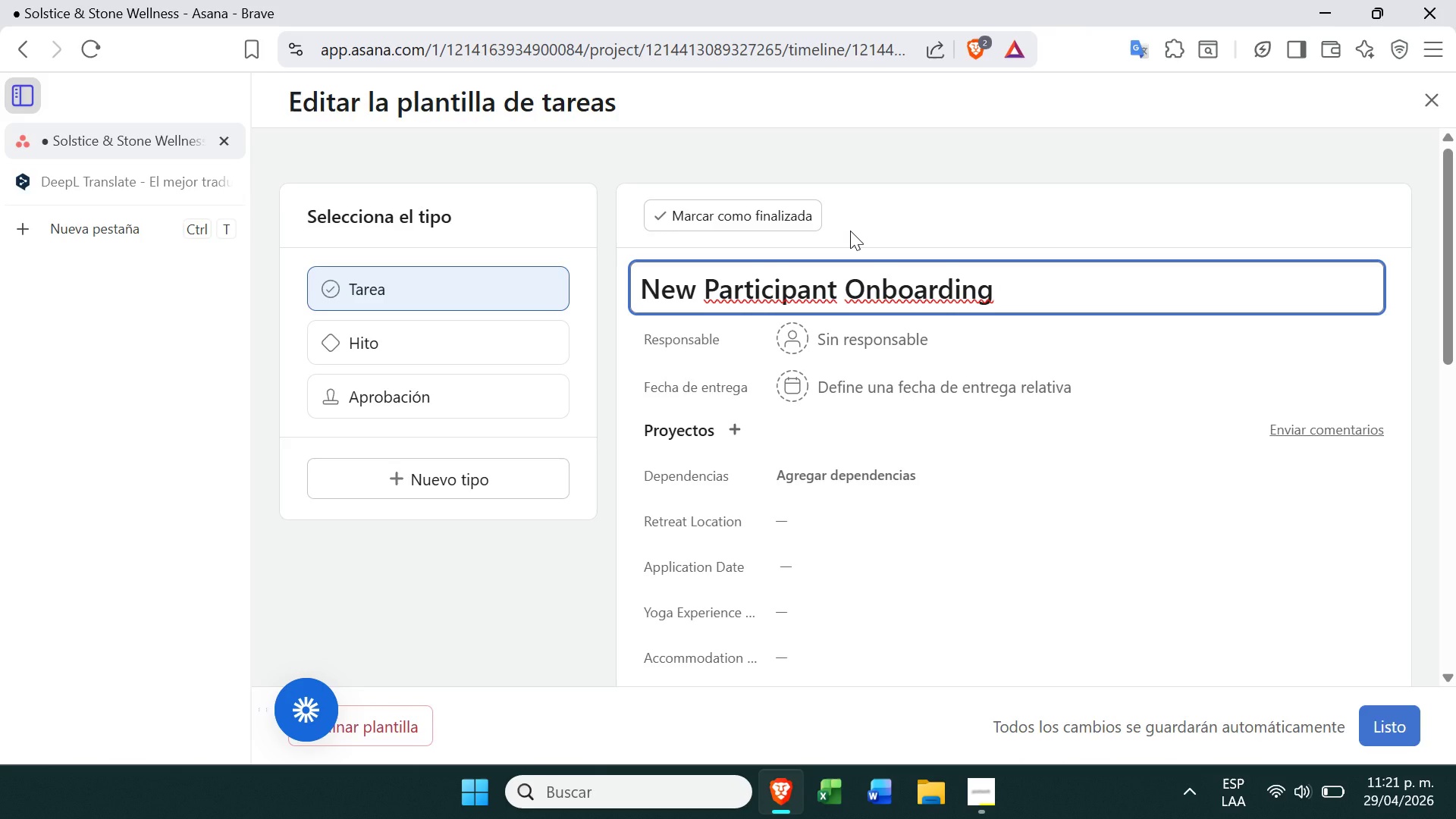 
left_click([990, 817])